 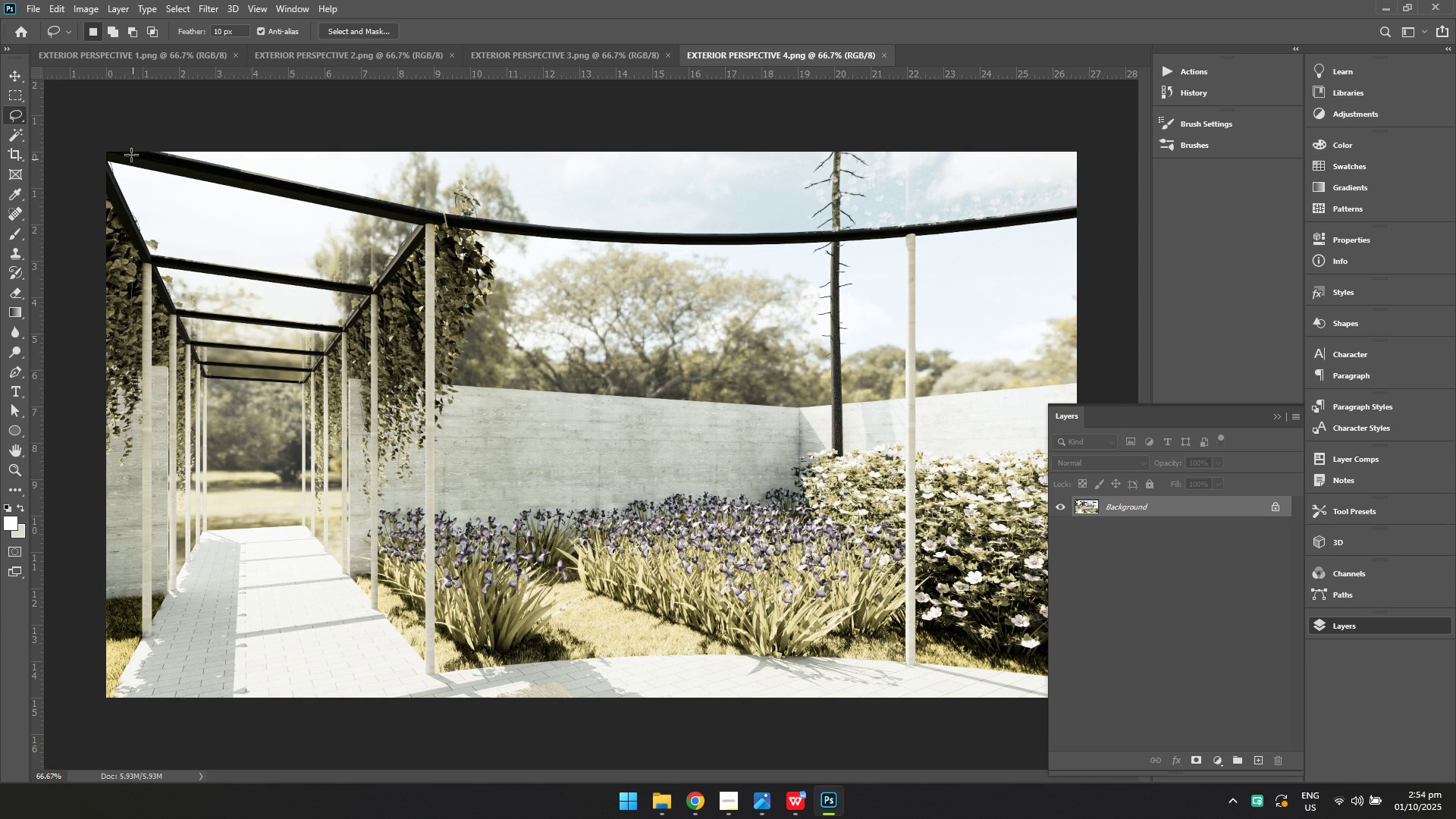 
left_click([34, 12])
 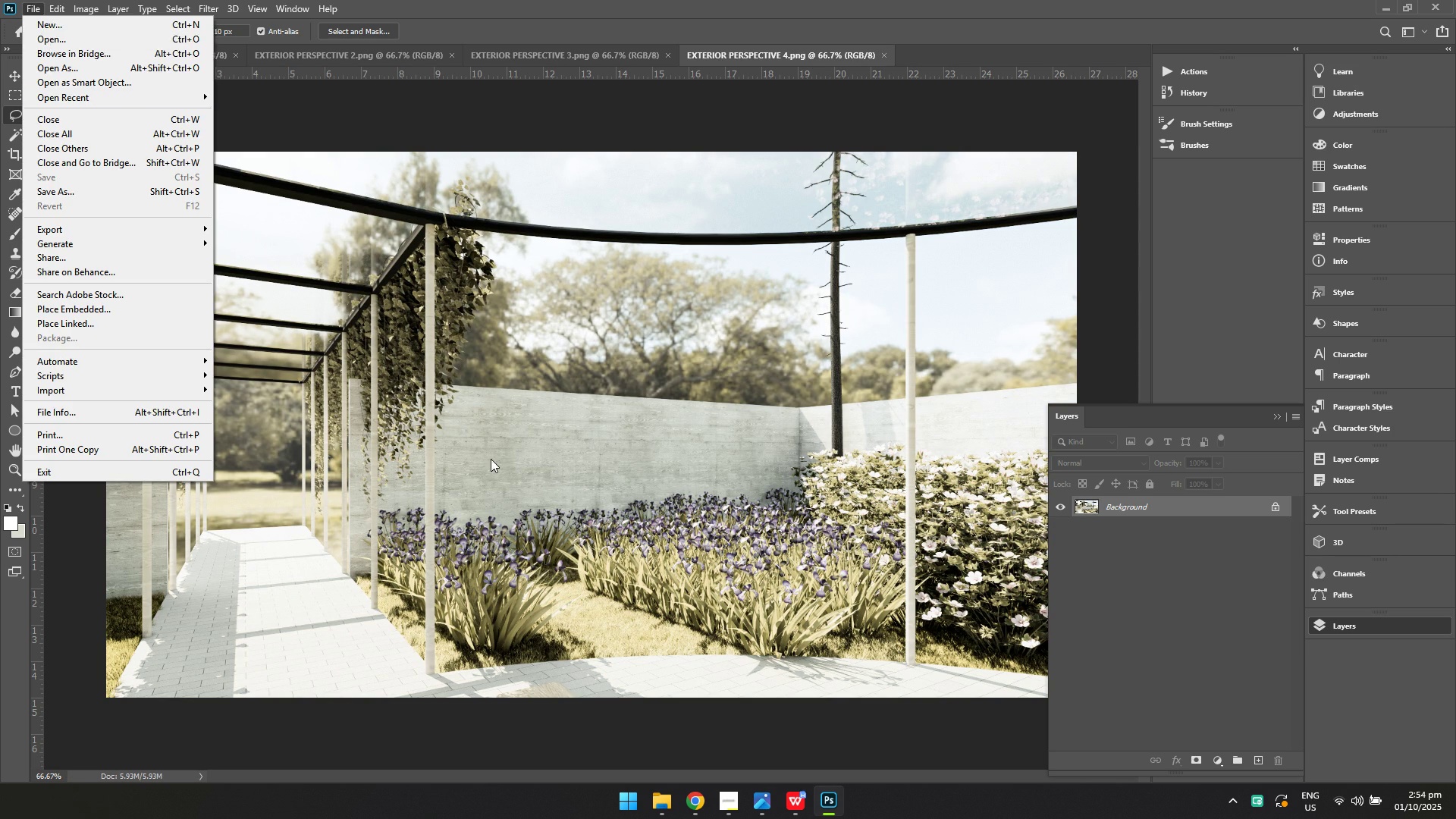 
key(Alt+AltLeft)
 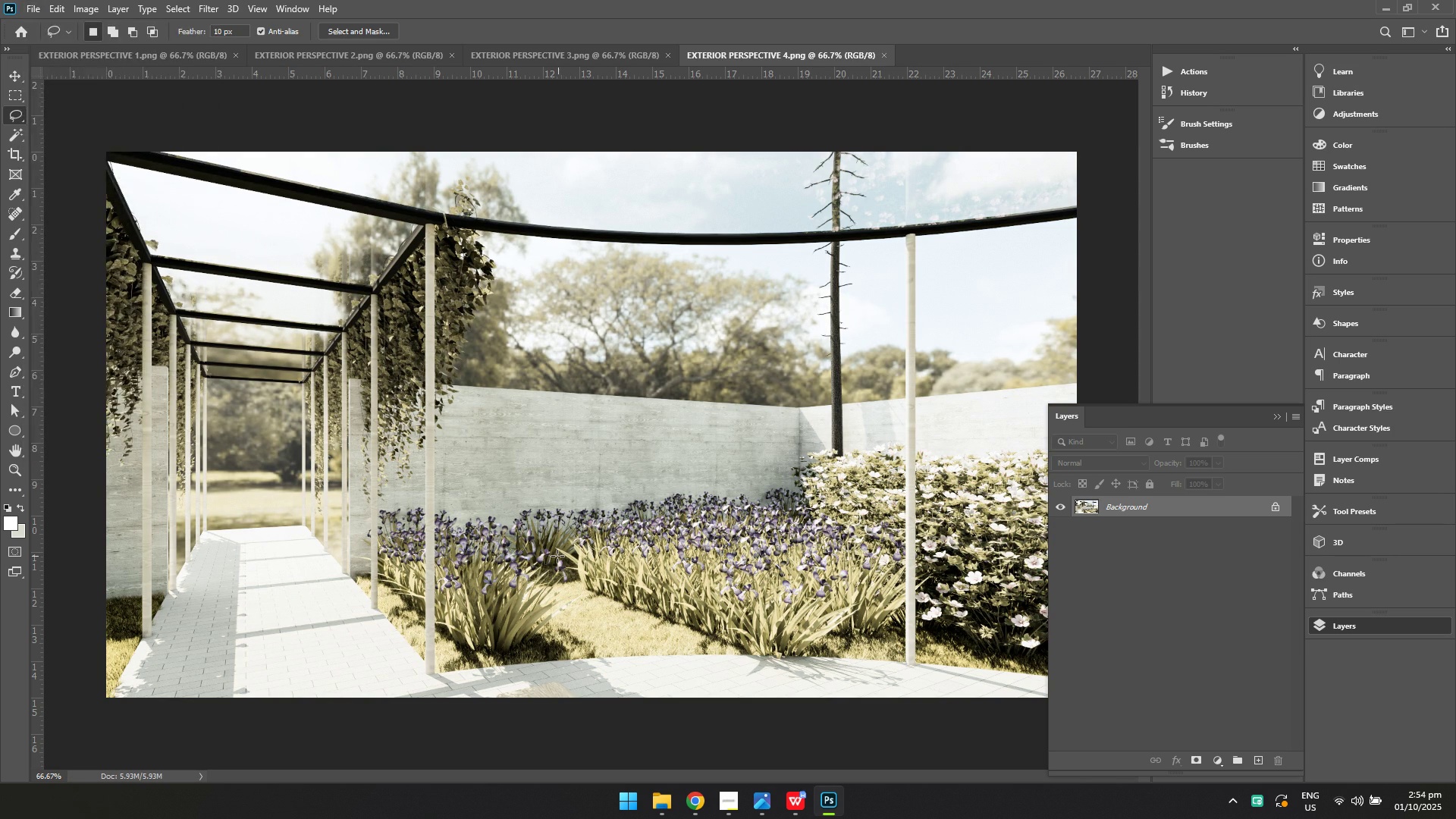 
key(Alt+Tab)
 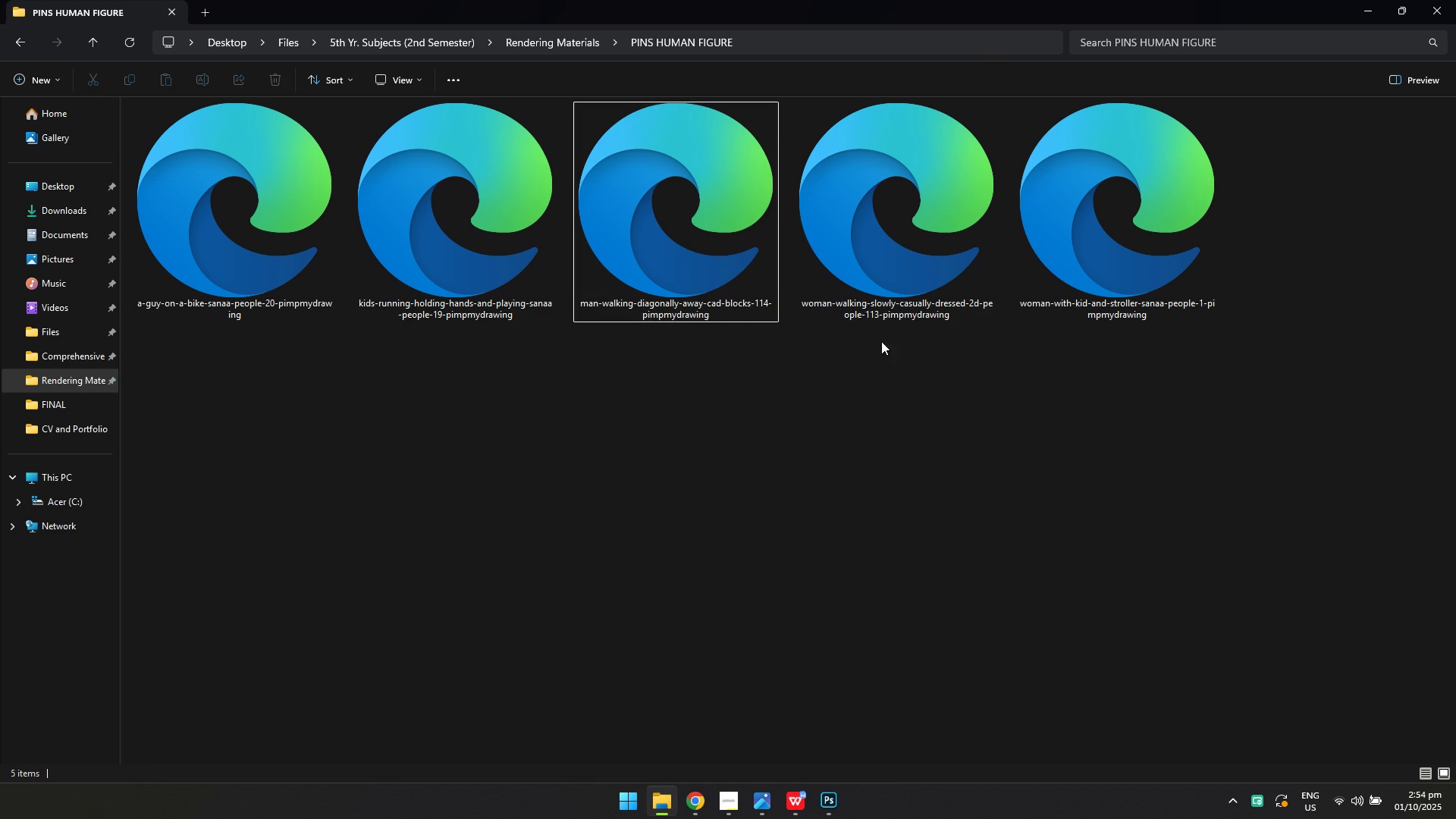 
double_click([899, 294])
 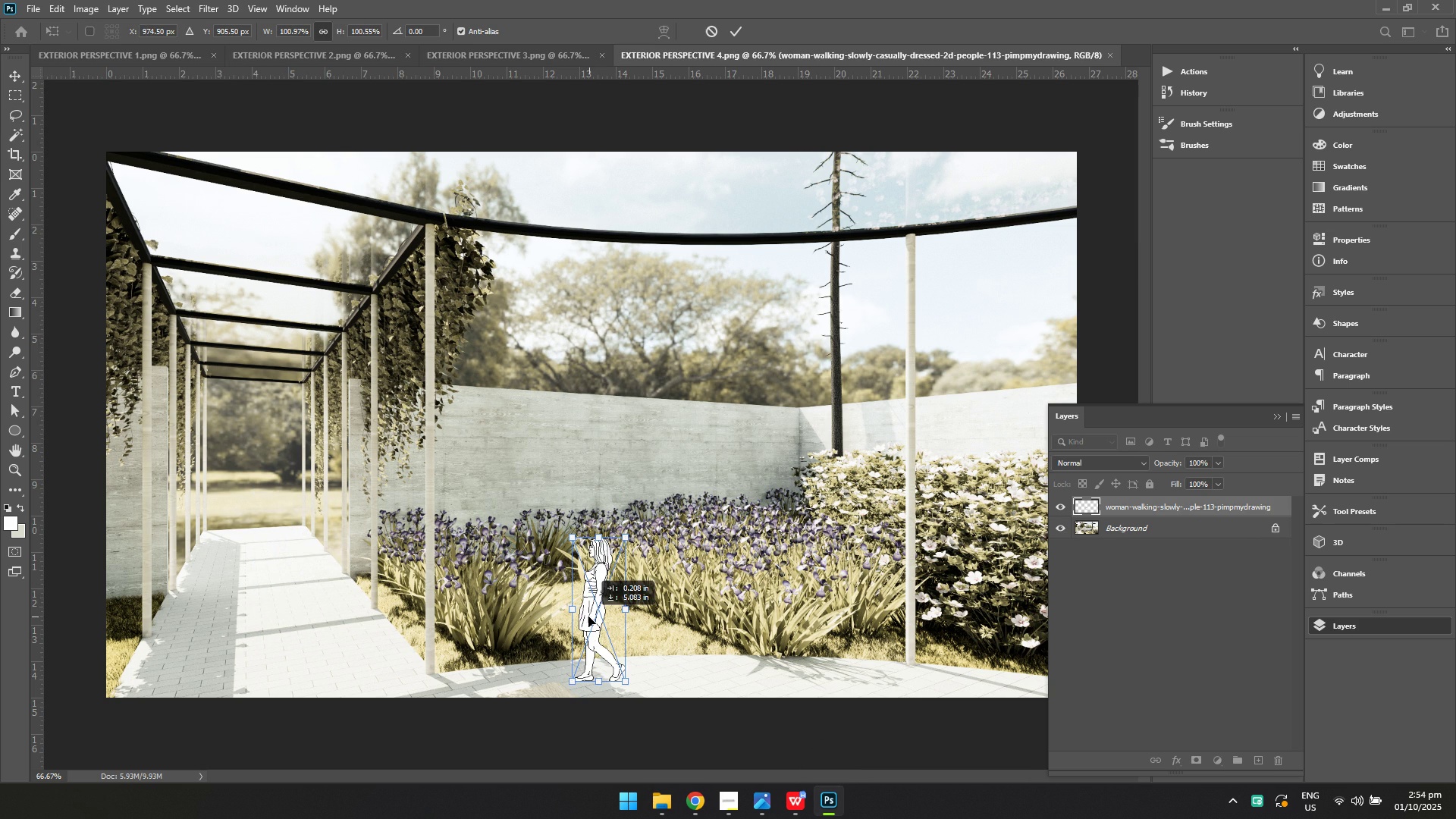 
wait(7.22)
 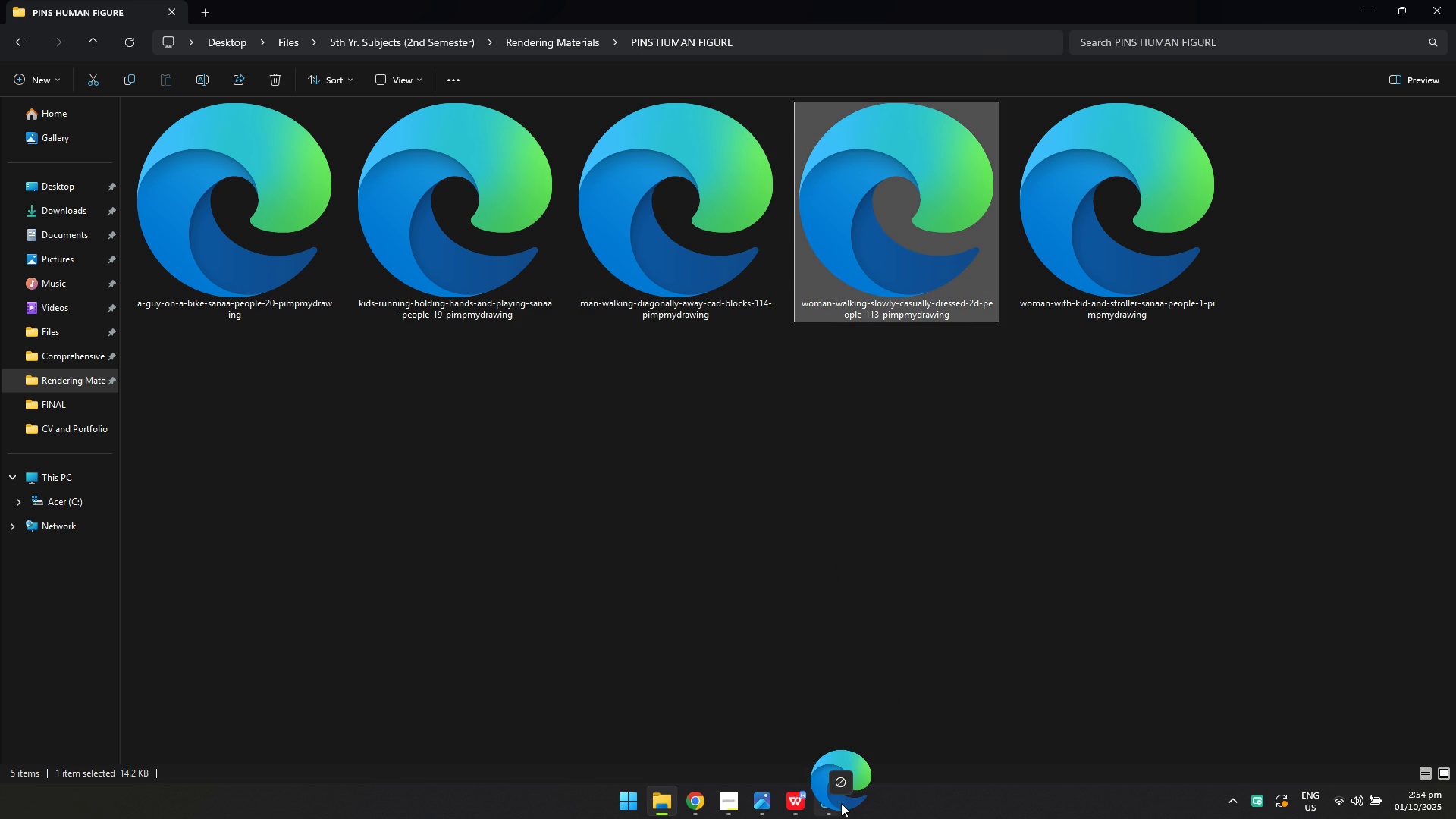 
right_click([249, 543])
 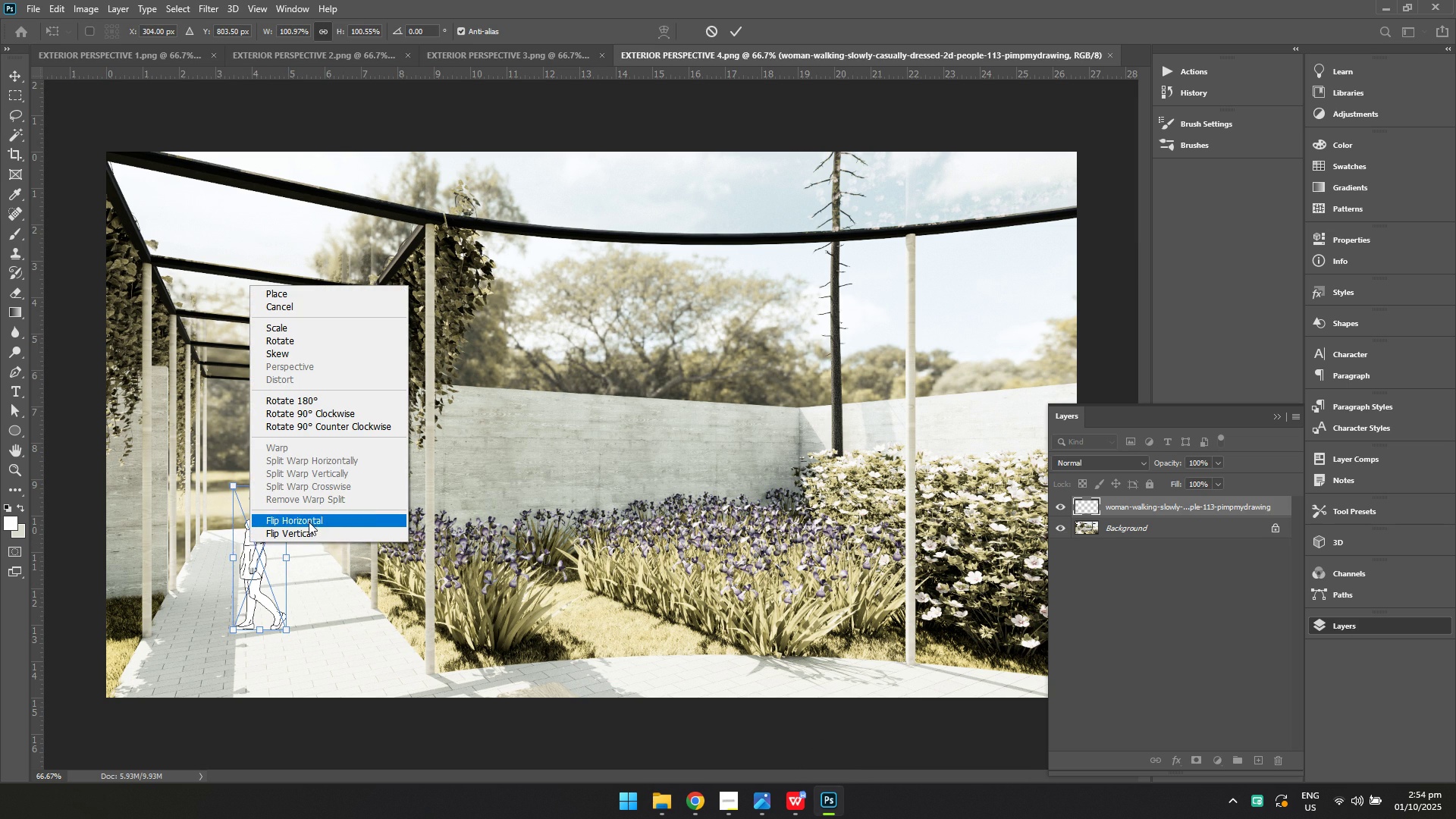 
left_click([309, 520])
 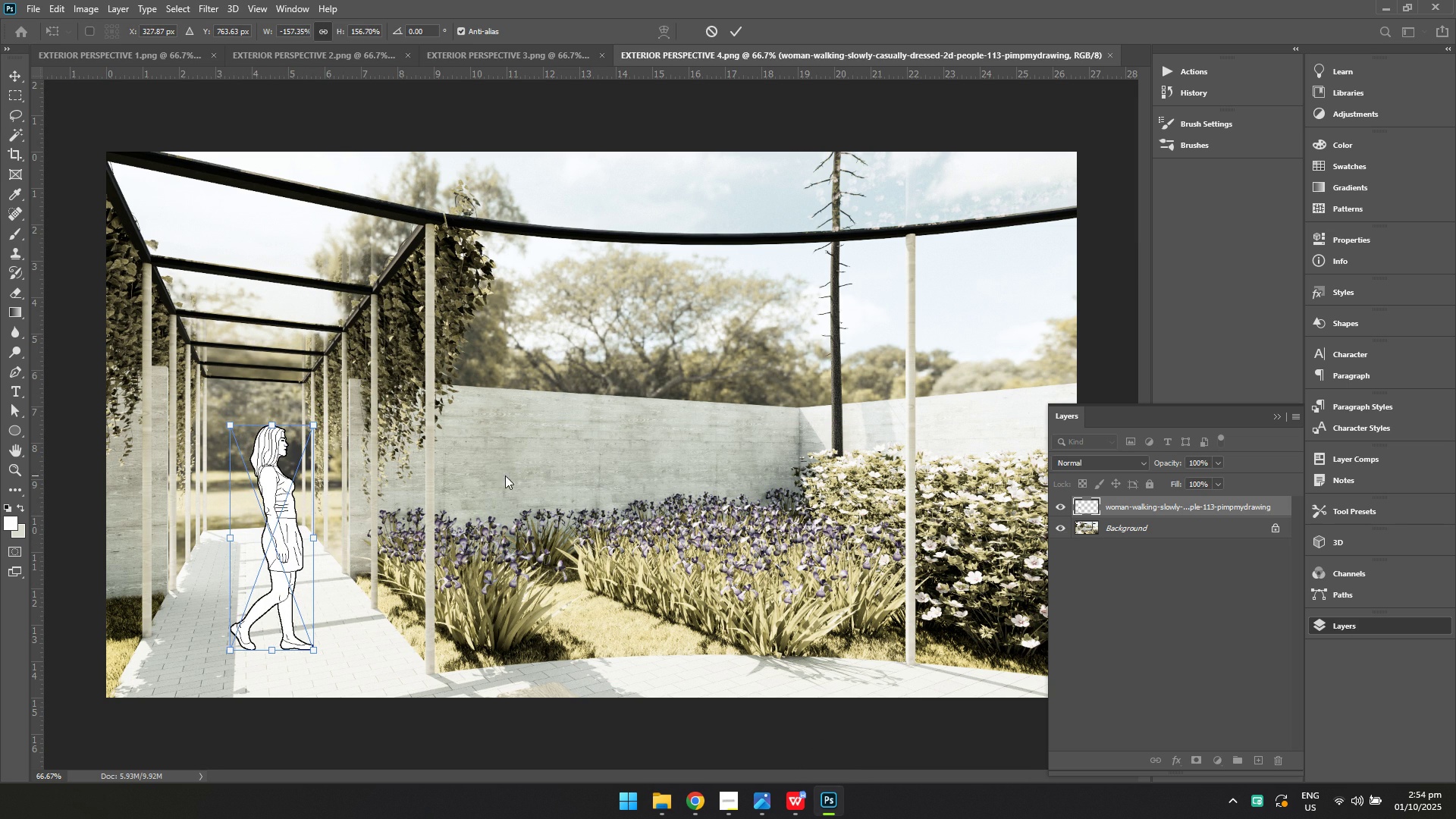 
wait(6.13)
 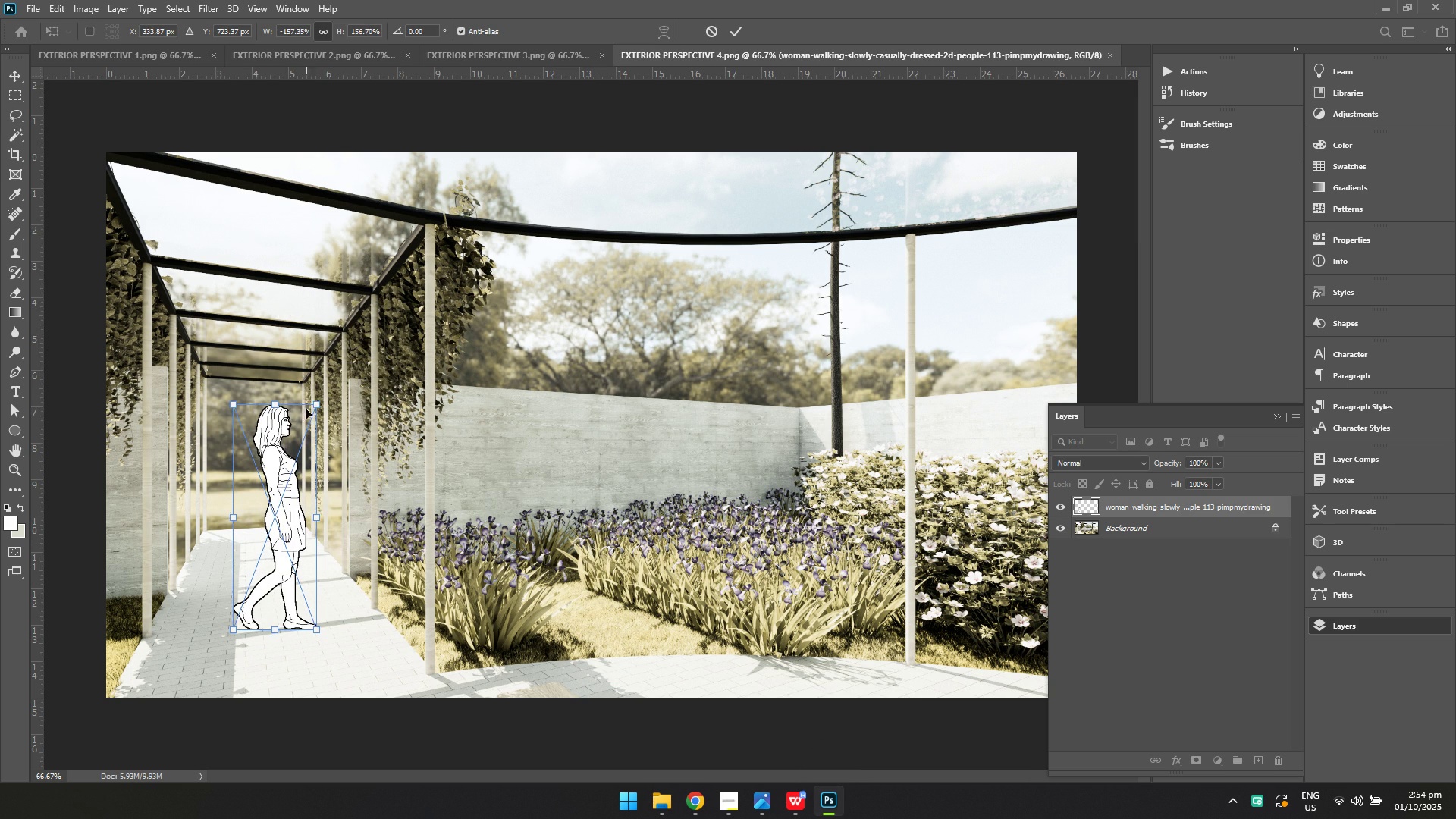 
left_click([212, 14])
 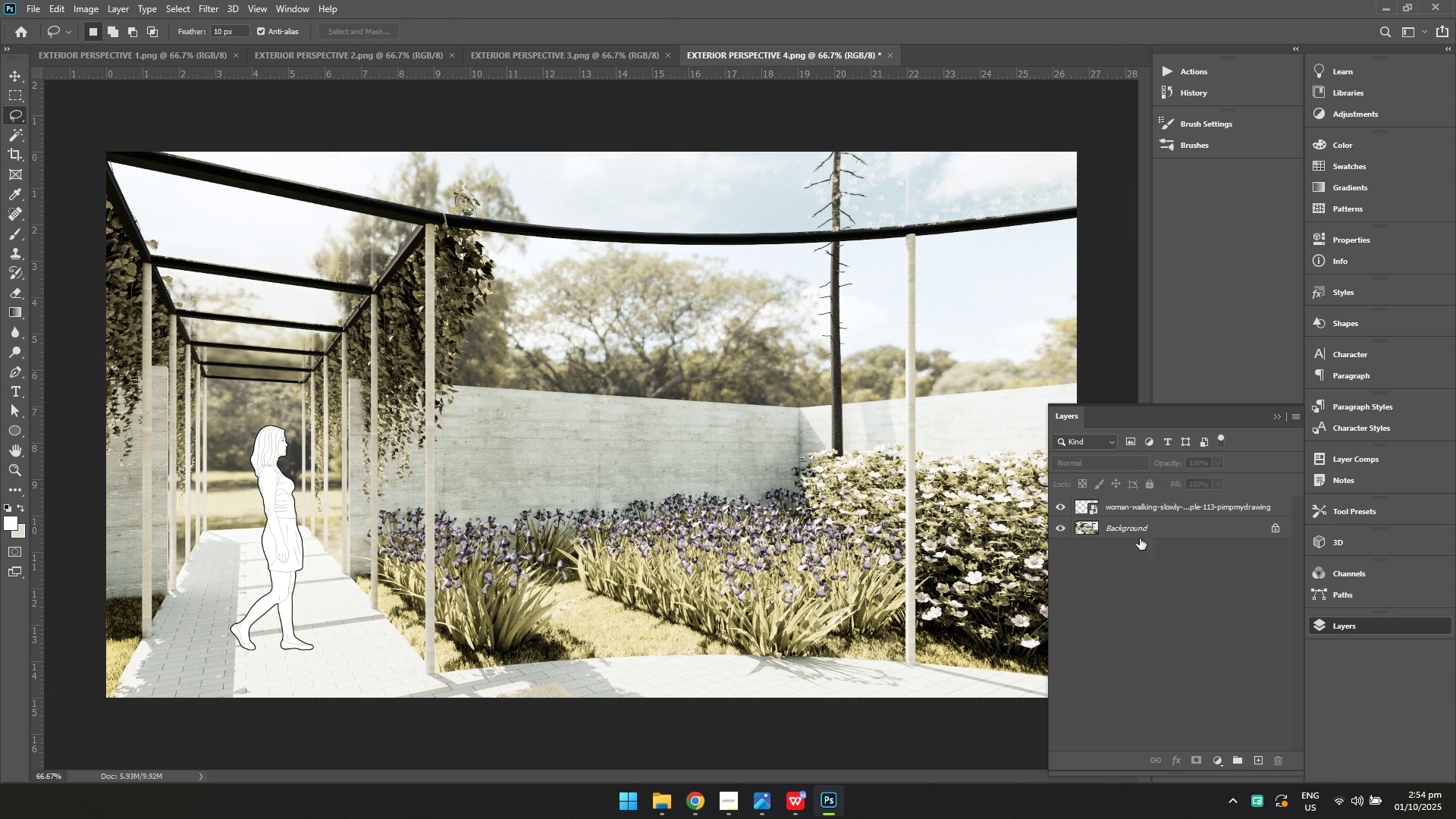 
double_click([1140, 510])
 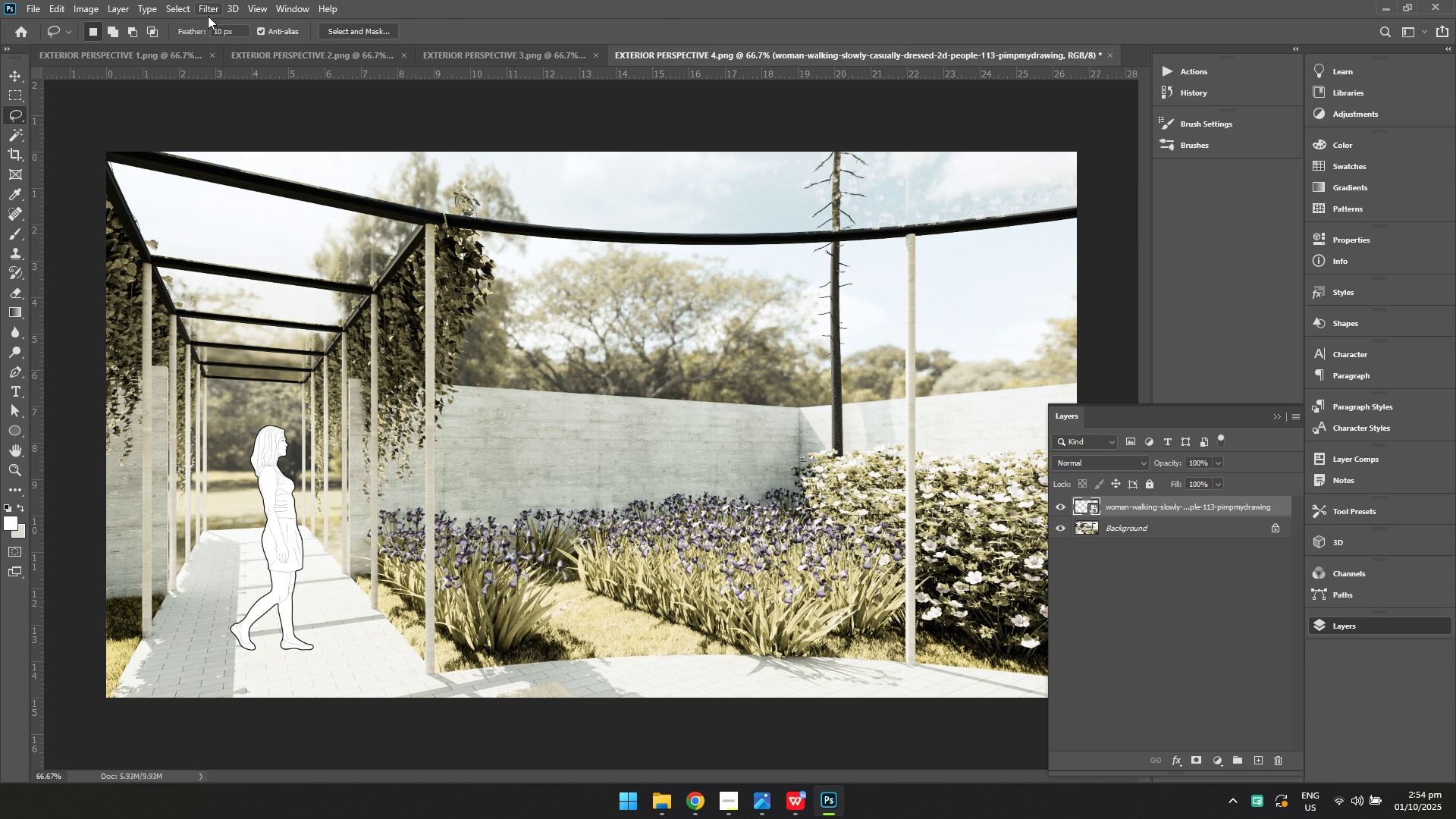 
left_click([207, 14])
 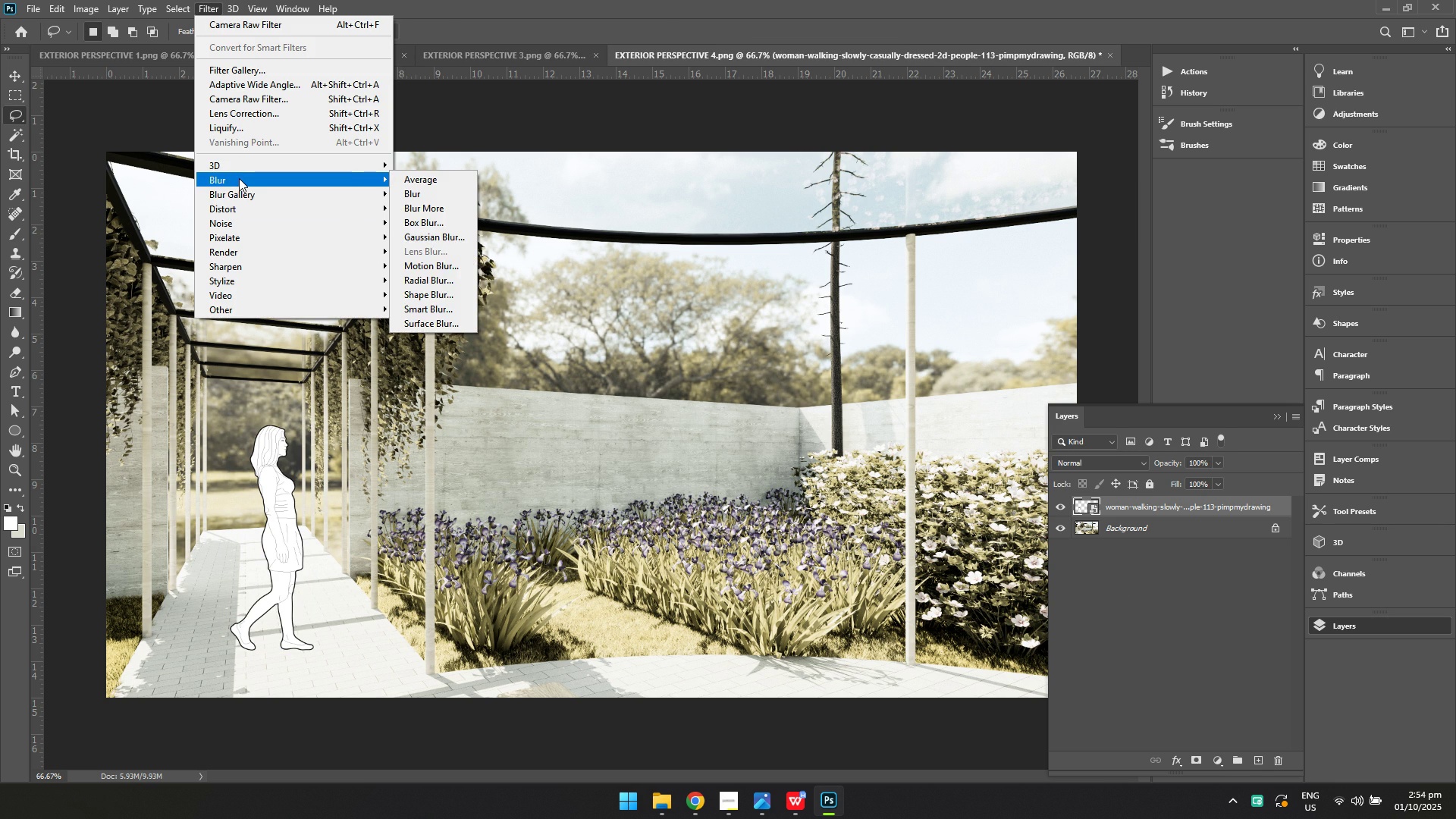 
left_click([239, 178])
 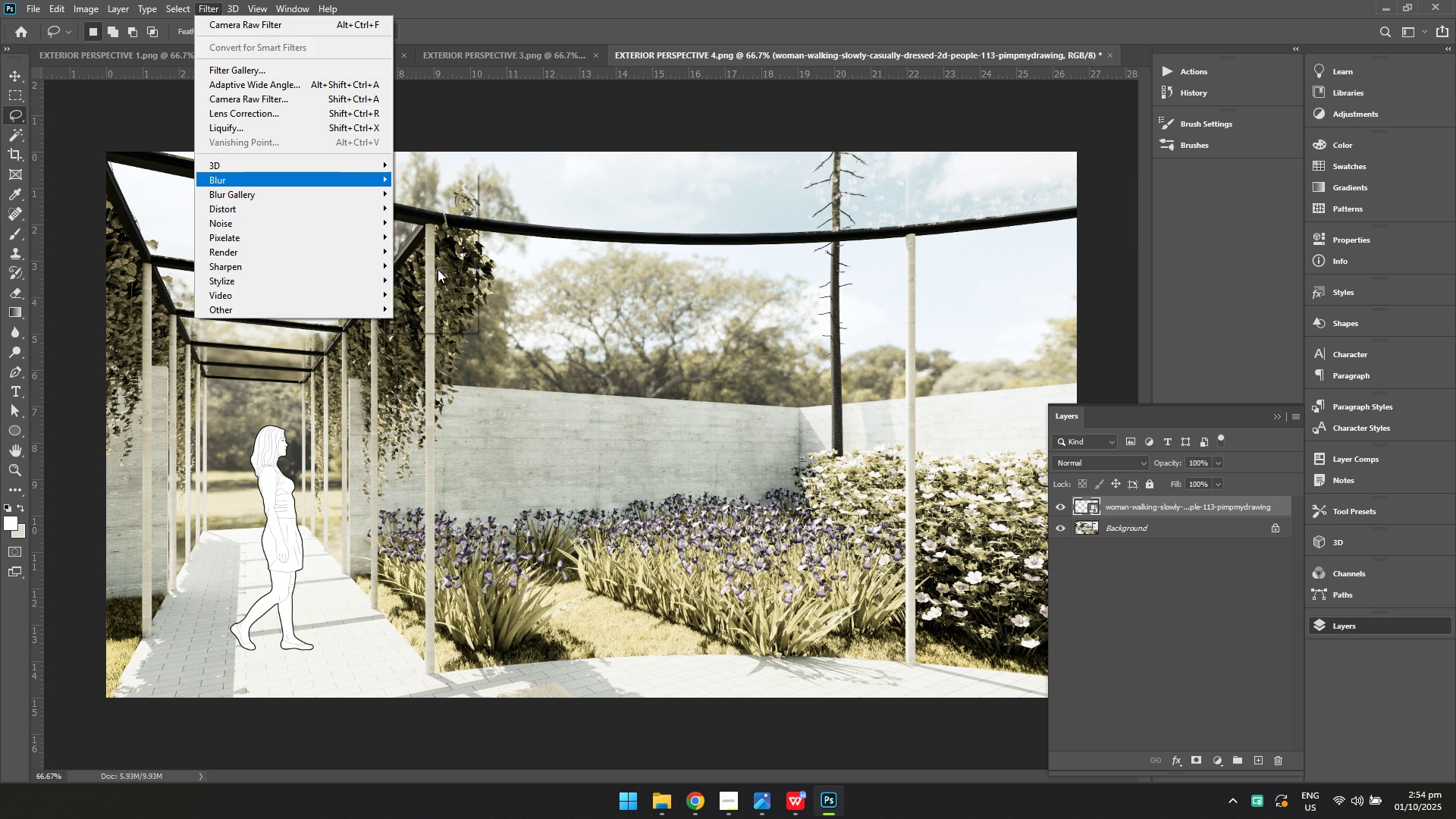 
left_click([438, 269])
 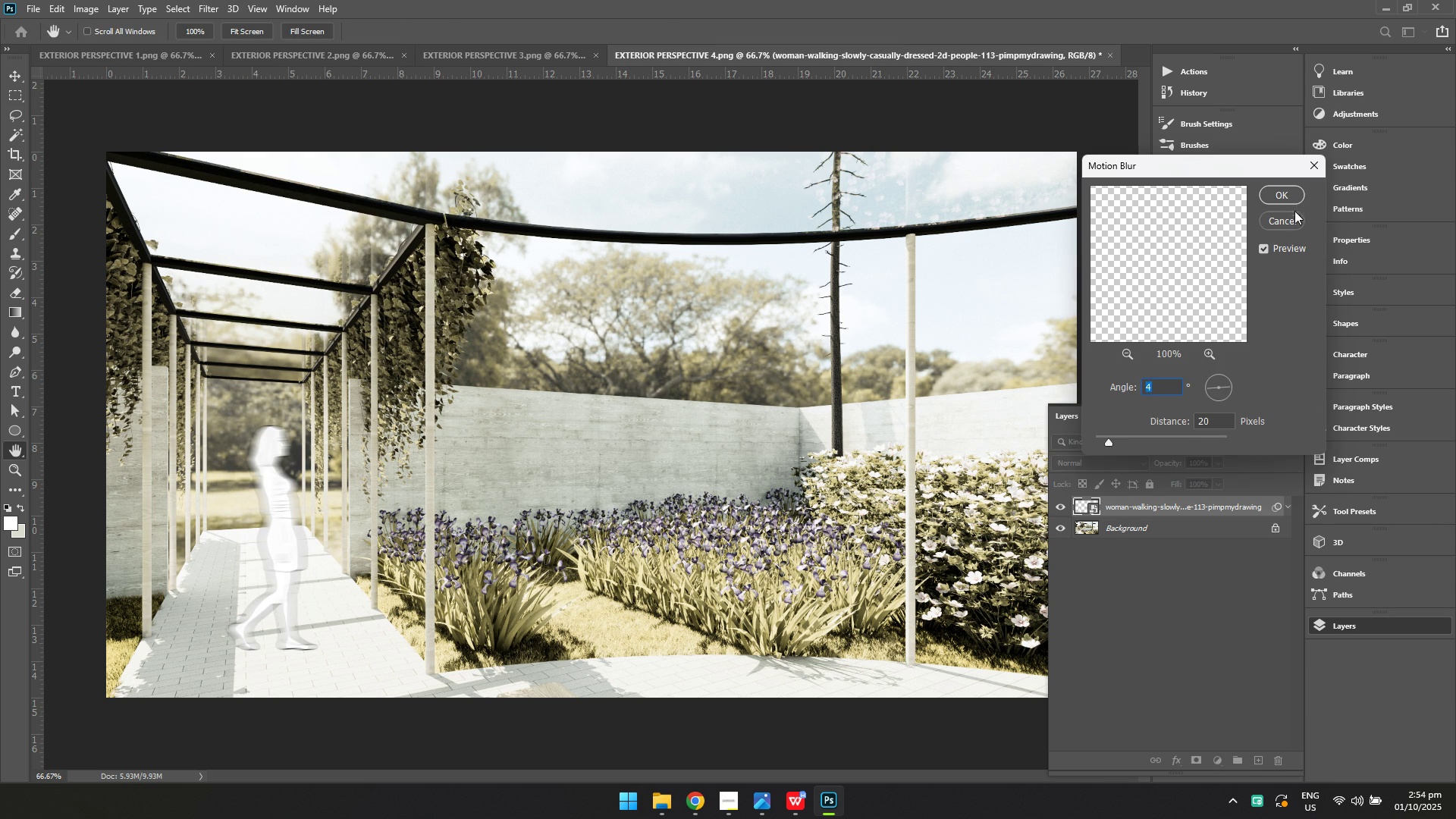 
left_click([1288, 202])
 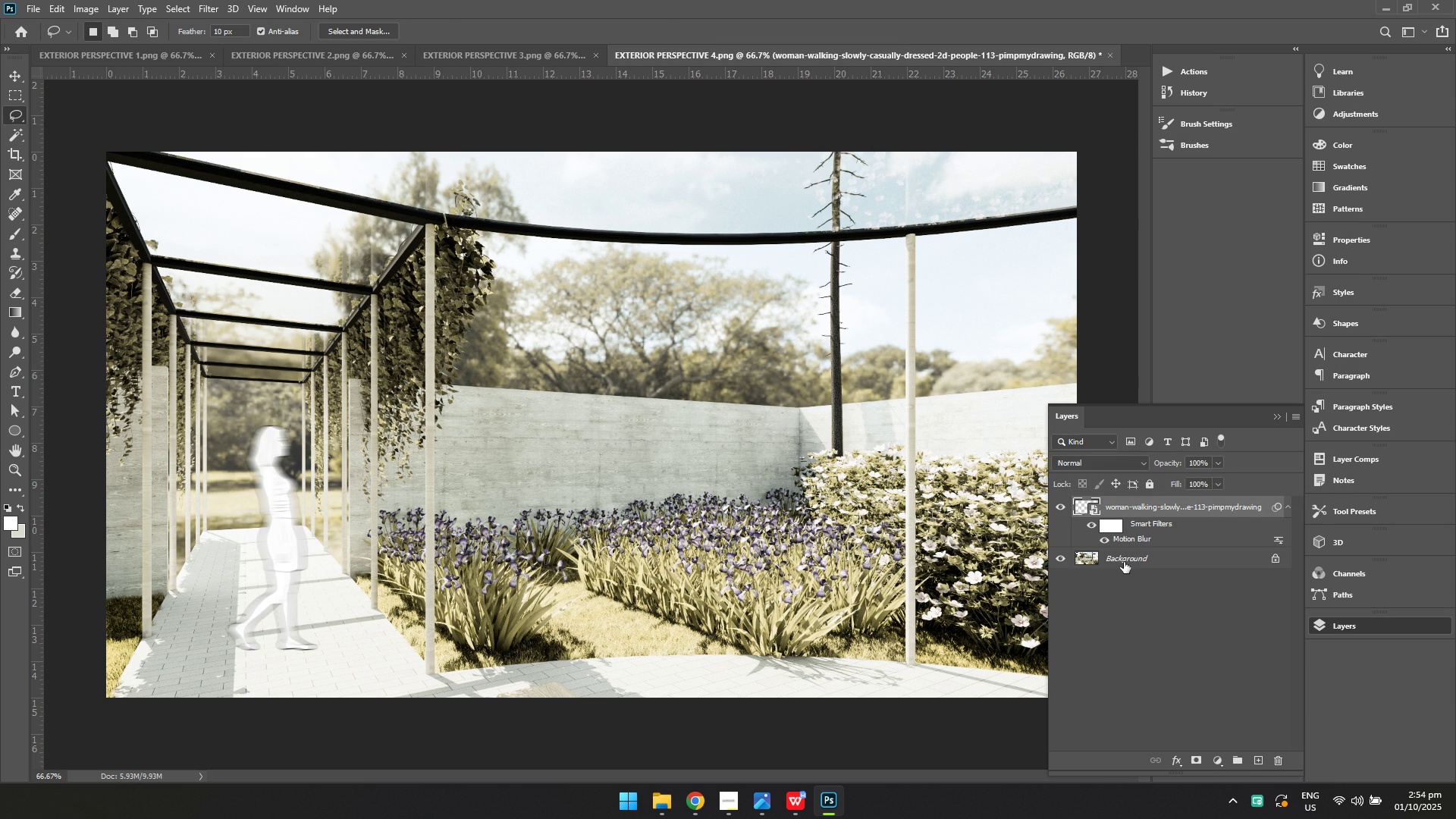 
left_click([1125, 560])